 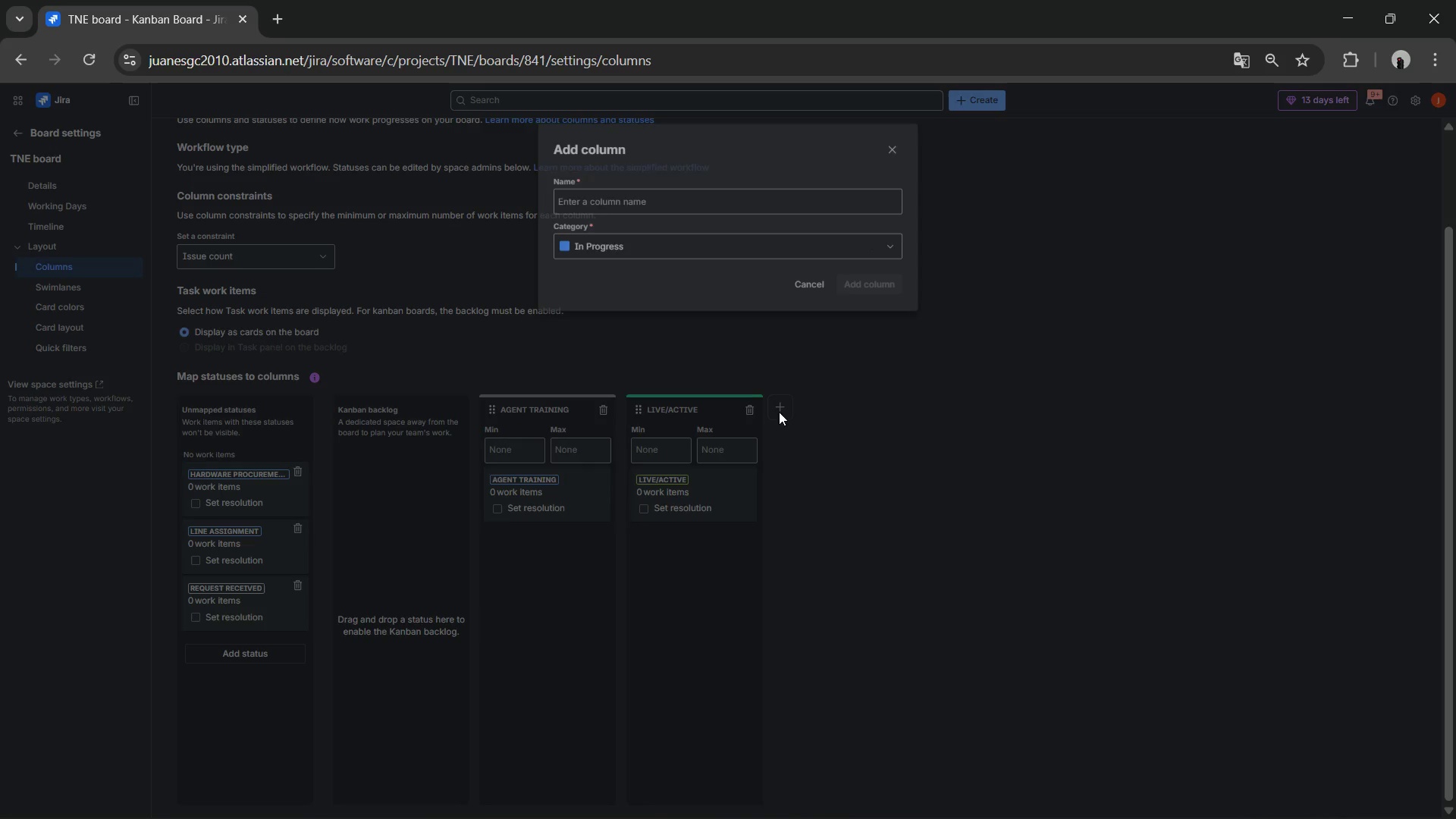 
left_click([664, 193])
 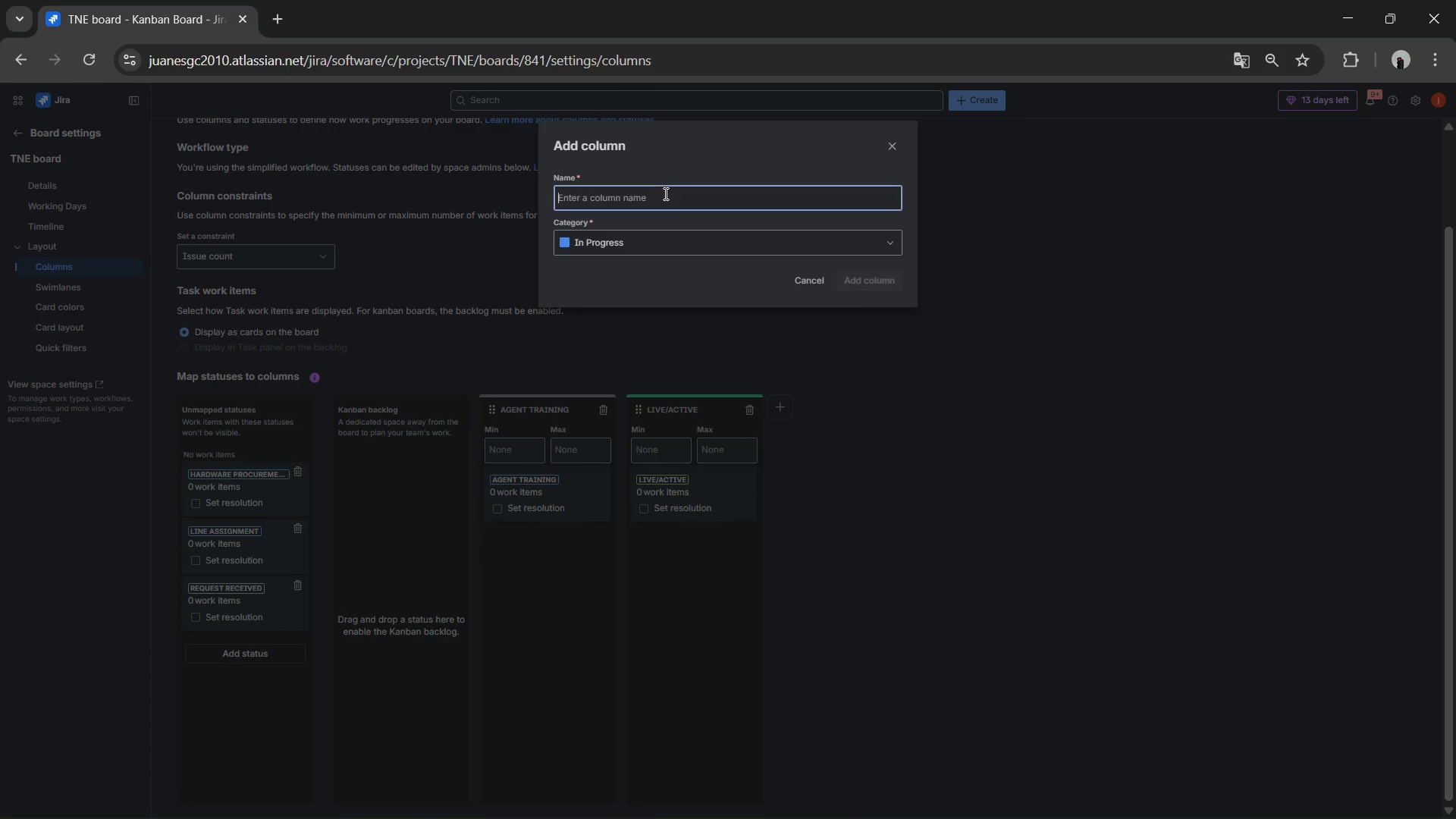 
hold_key(key=ControlLeft, duration=0.36)
 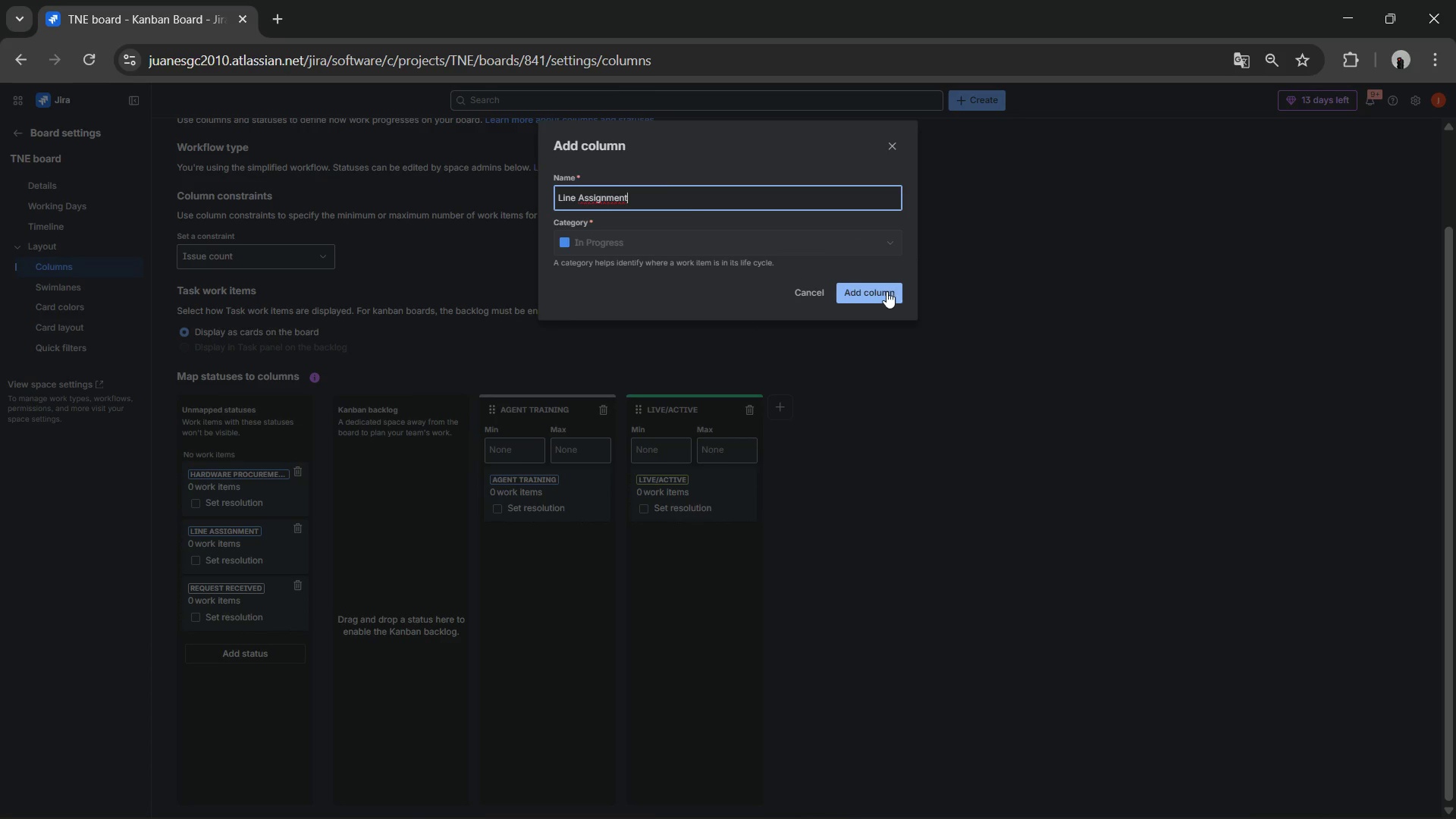 
left_click([886, 291])
 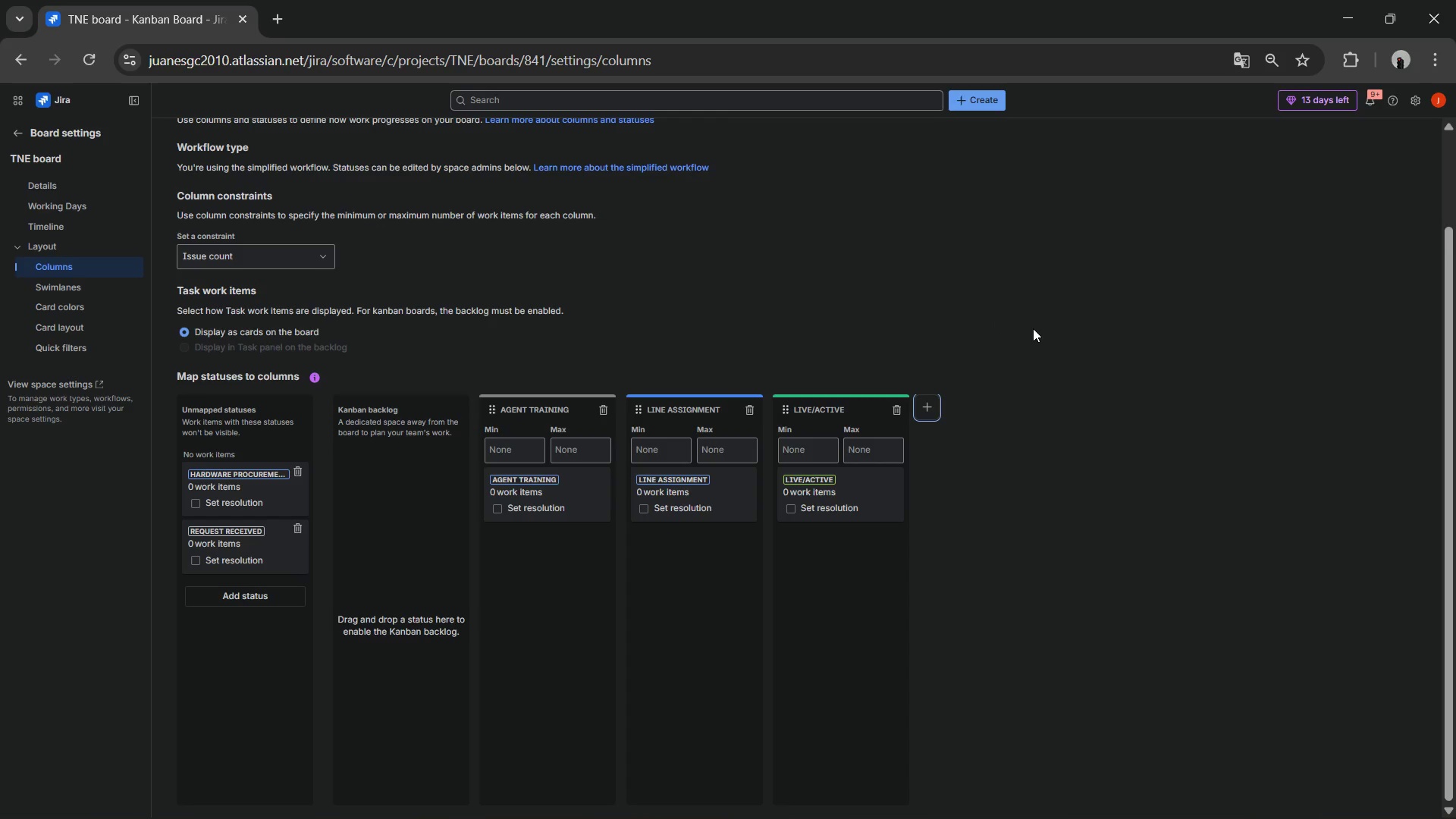 
key(Alt+AltLeft)
 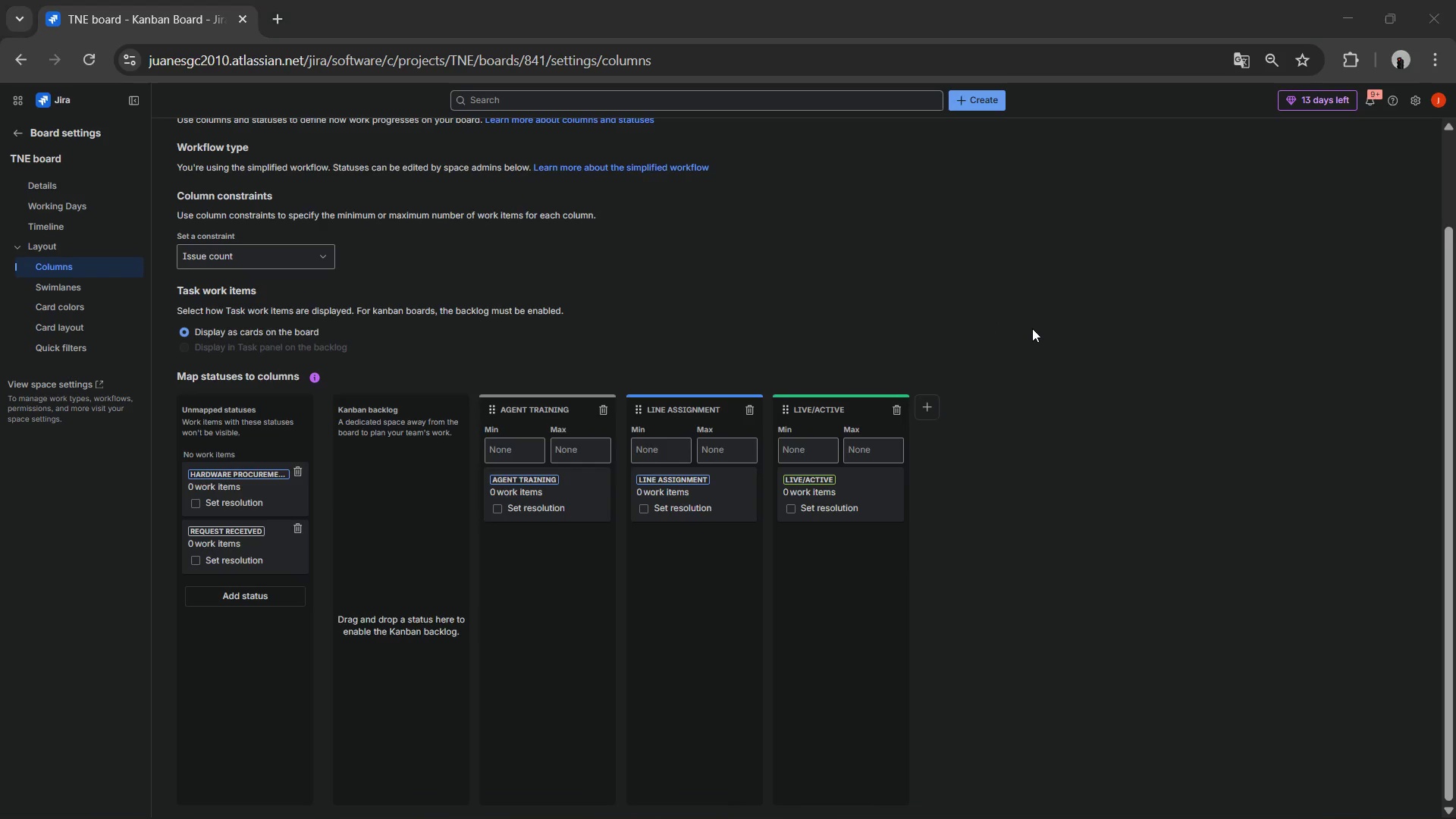 
key(Alt+Tab)